 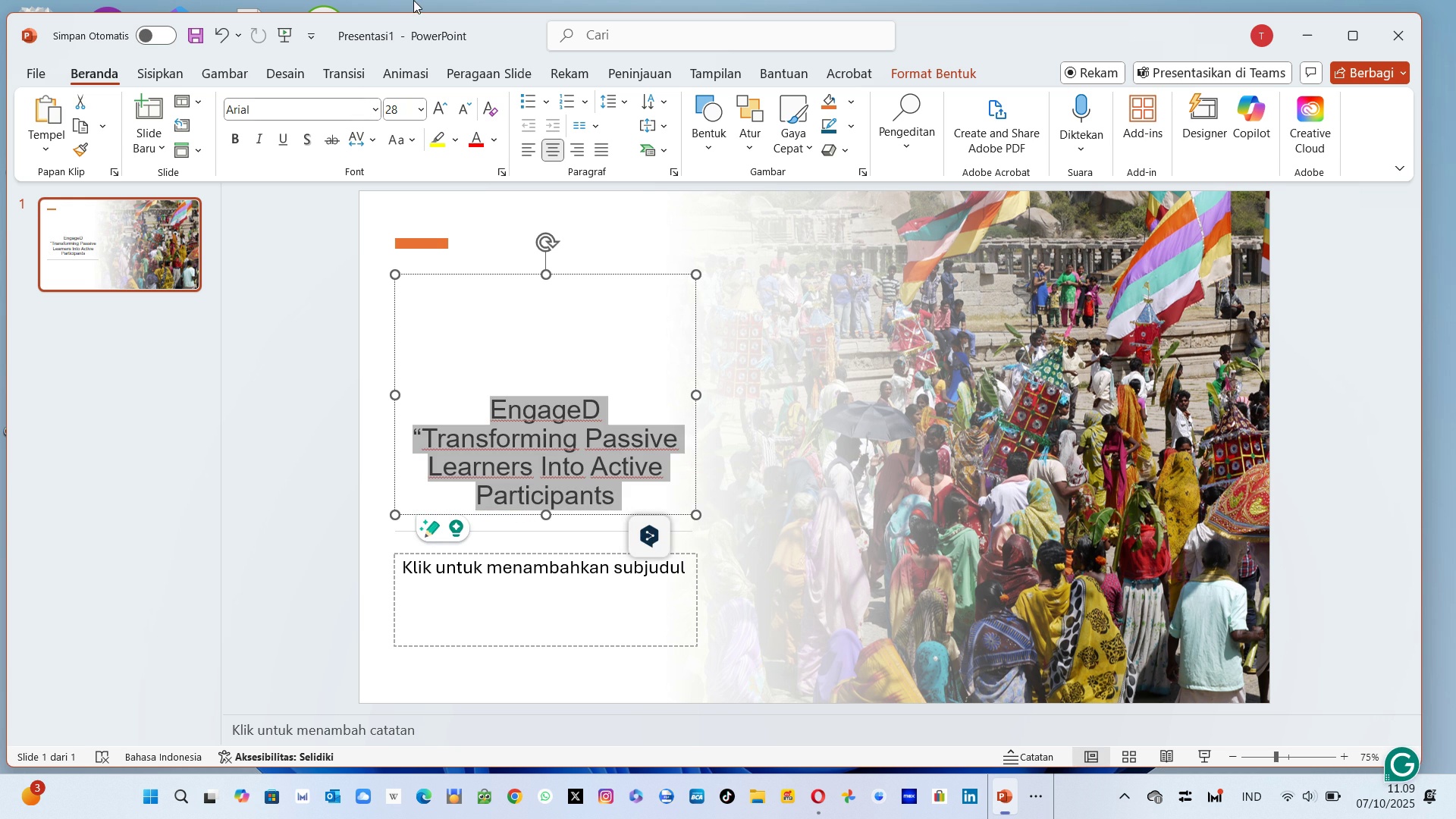 
left_click([497, 150])
 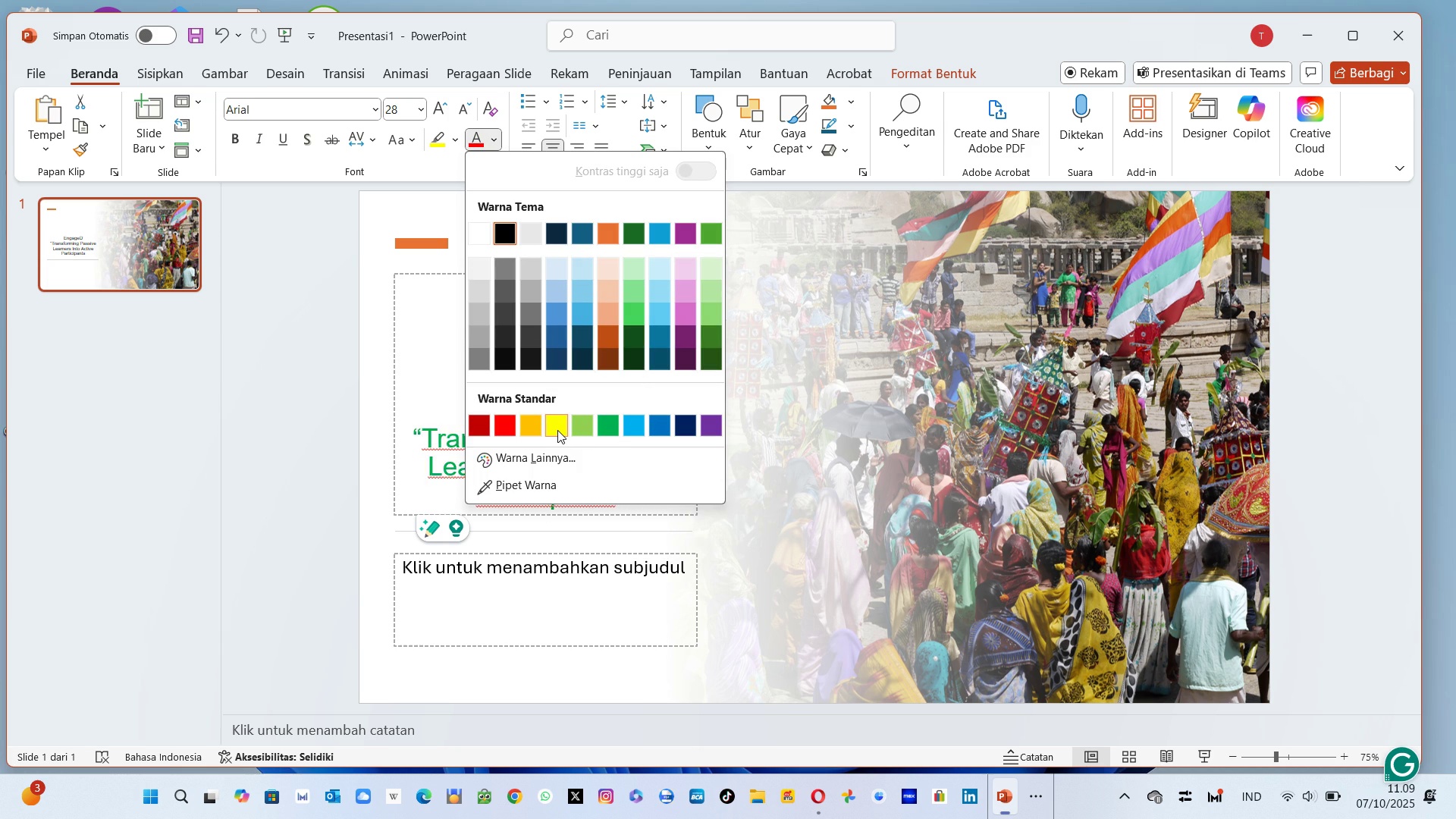 
left_click([557, 430])
 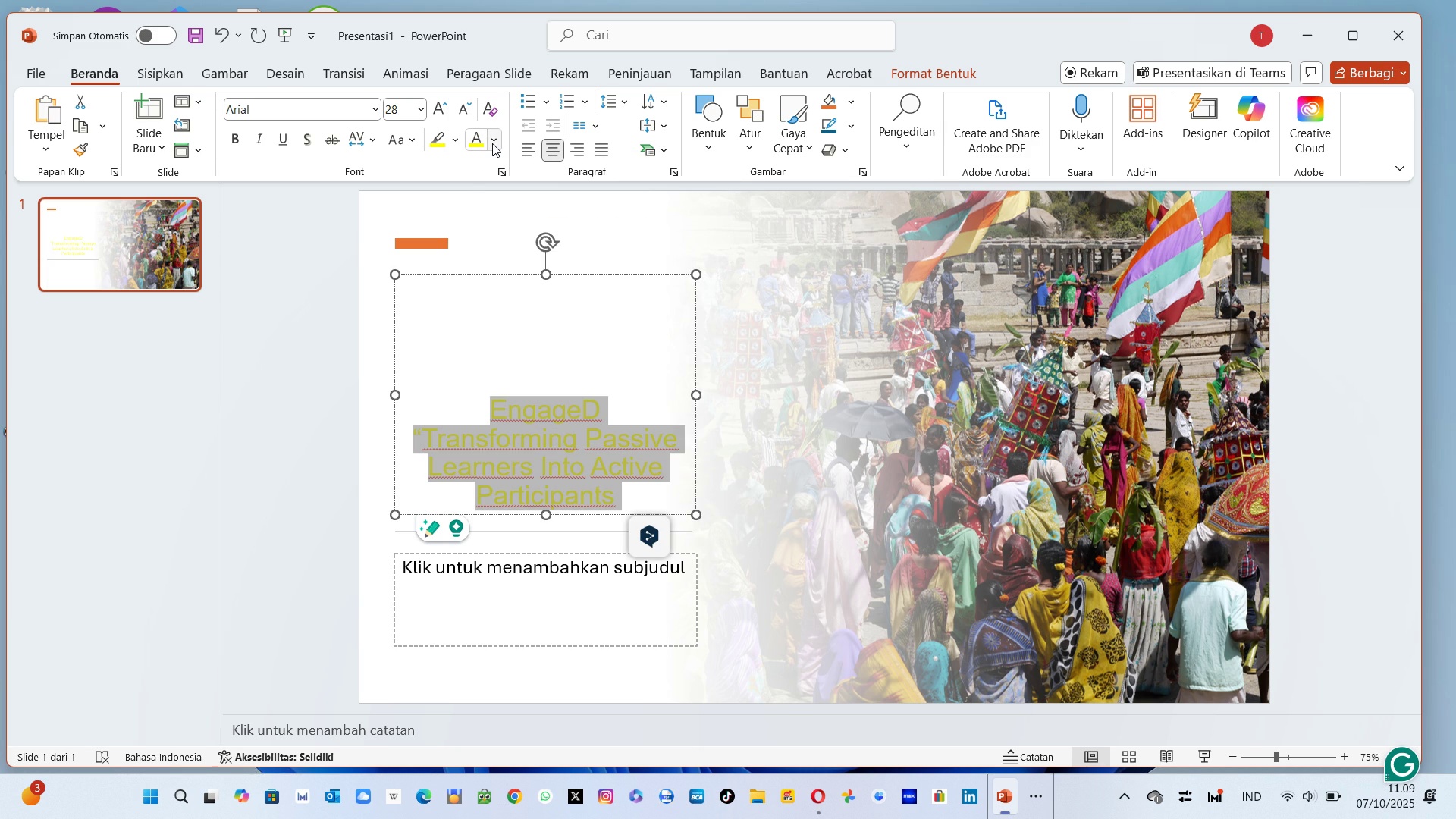 
left_click([493, 143])
 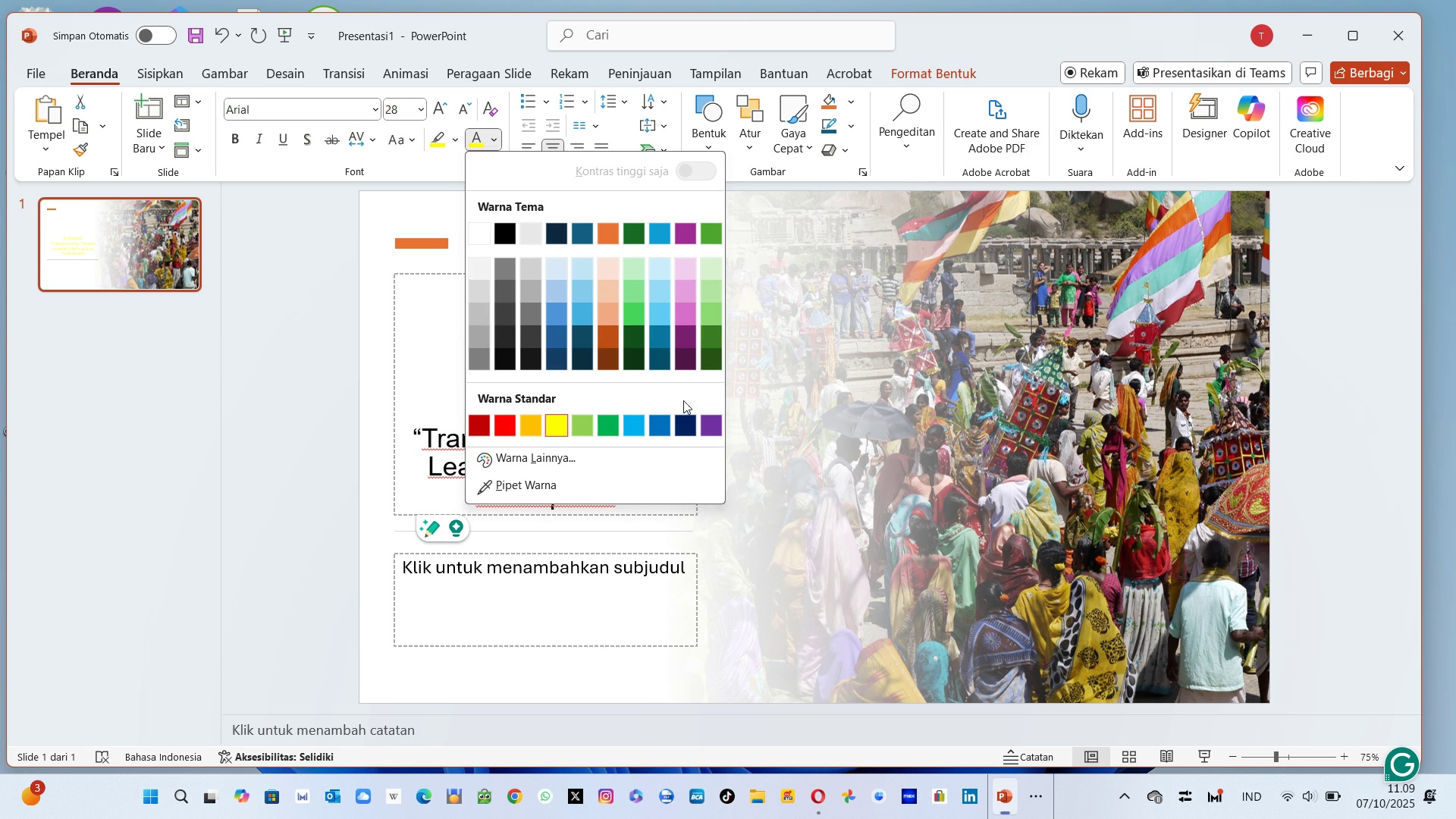 
left_click([705, 422])
 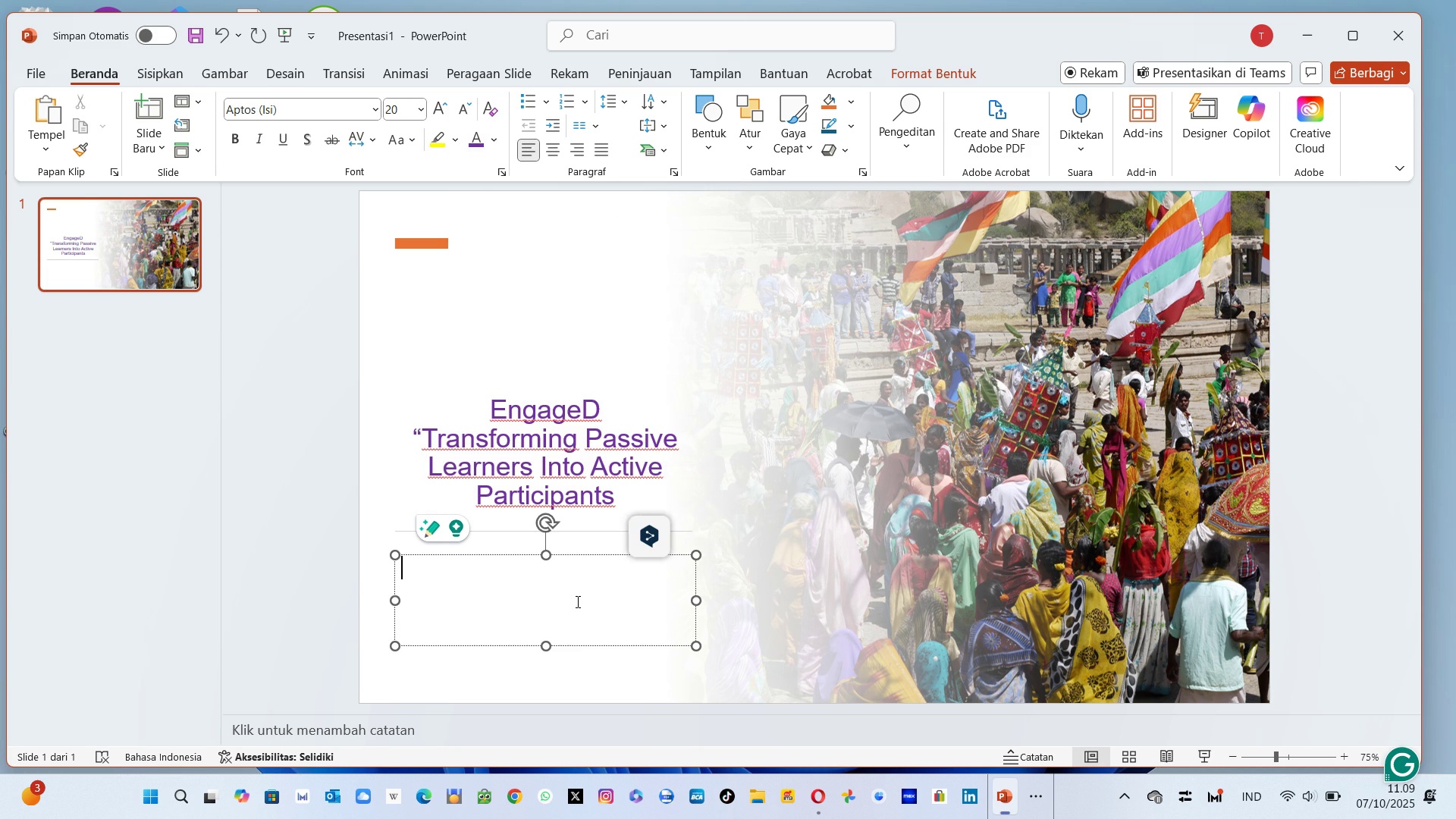 
left_click([576, 601])
 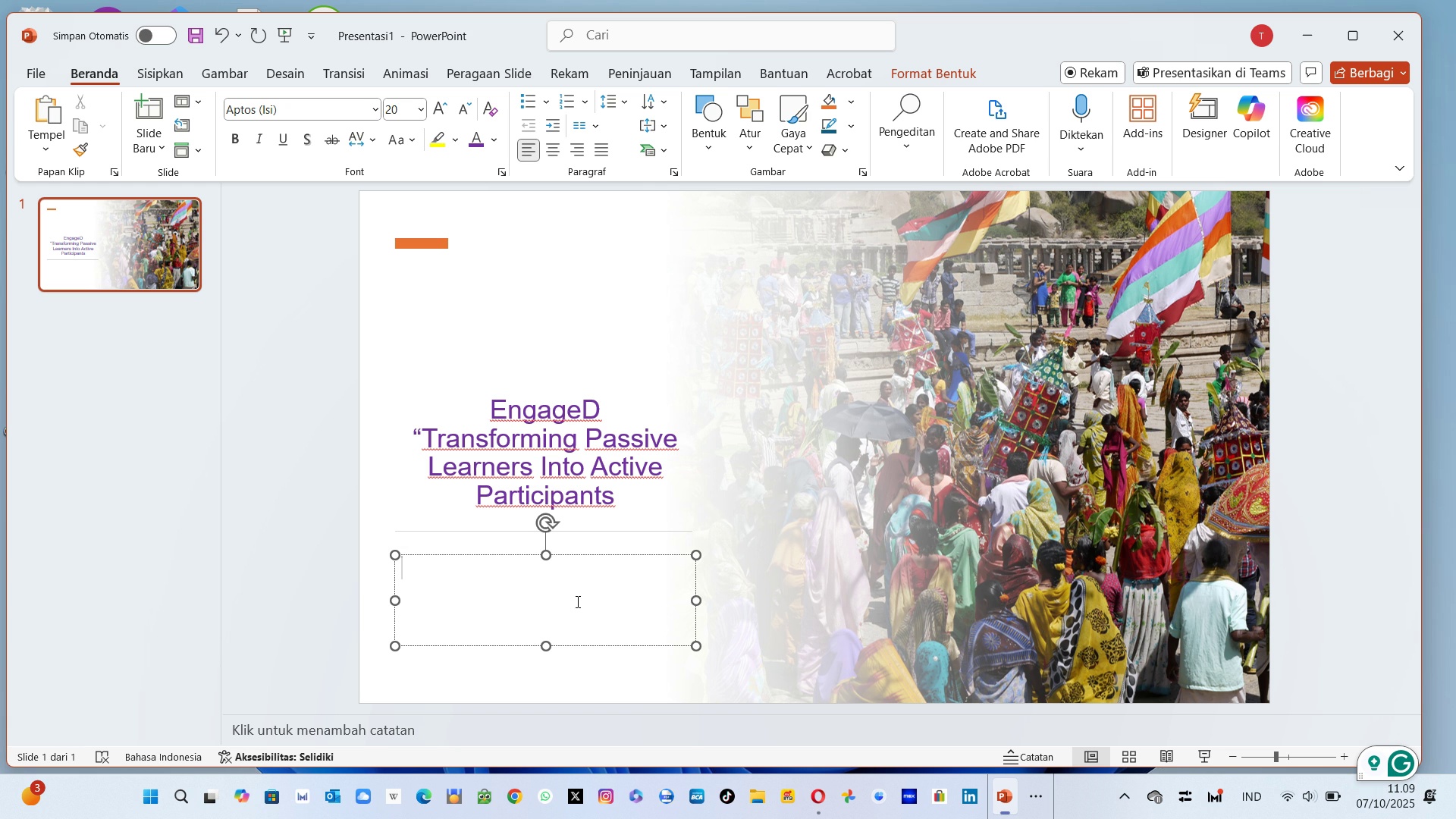 
wait(12.6)
 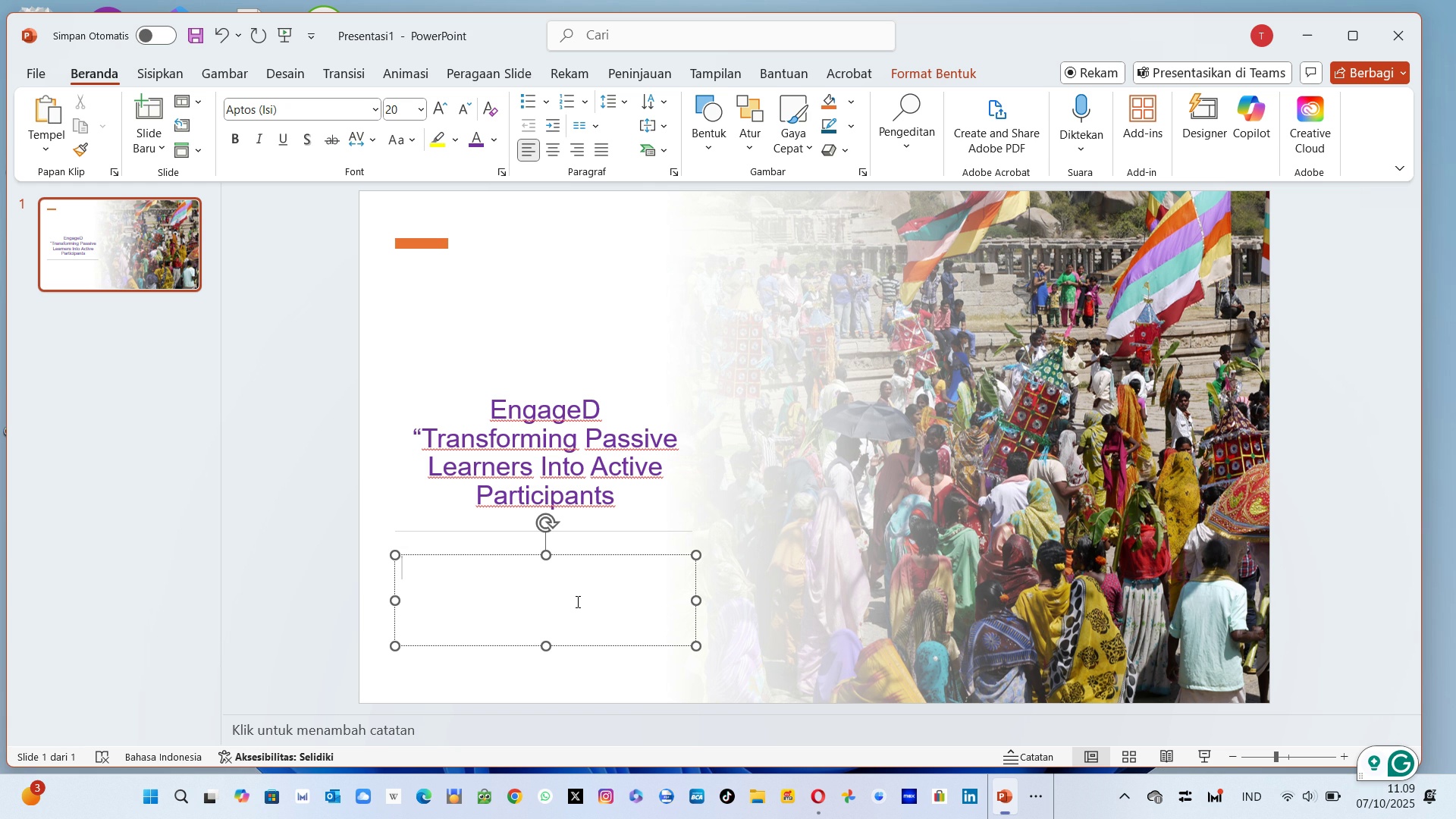 
left_click([403, 107])
 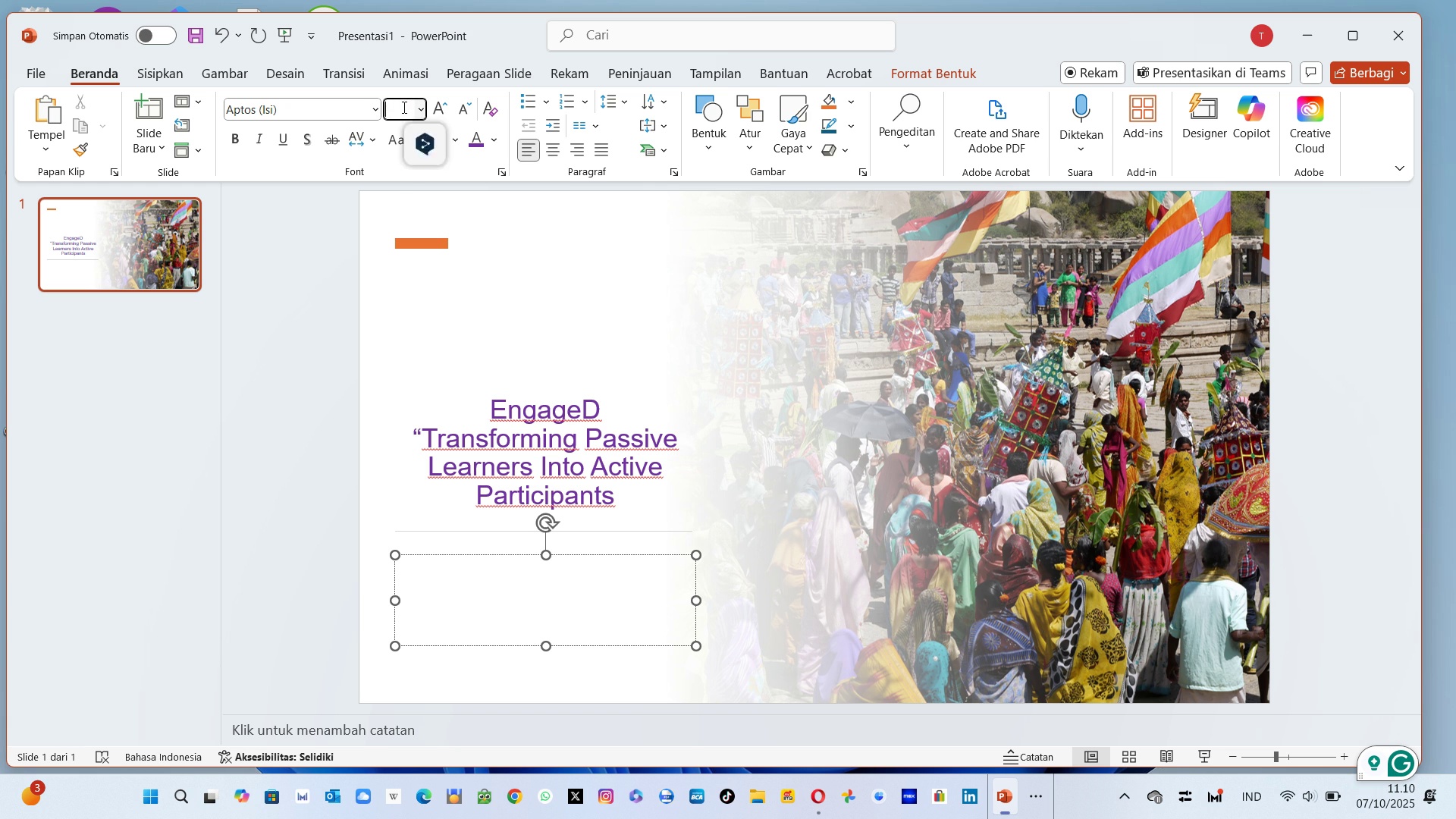 
key(Backspace)
 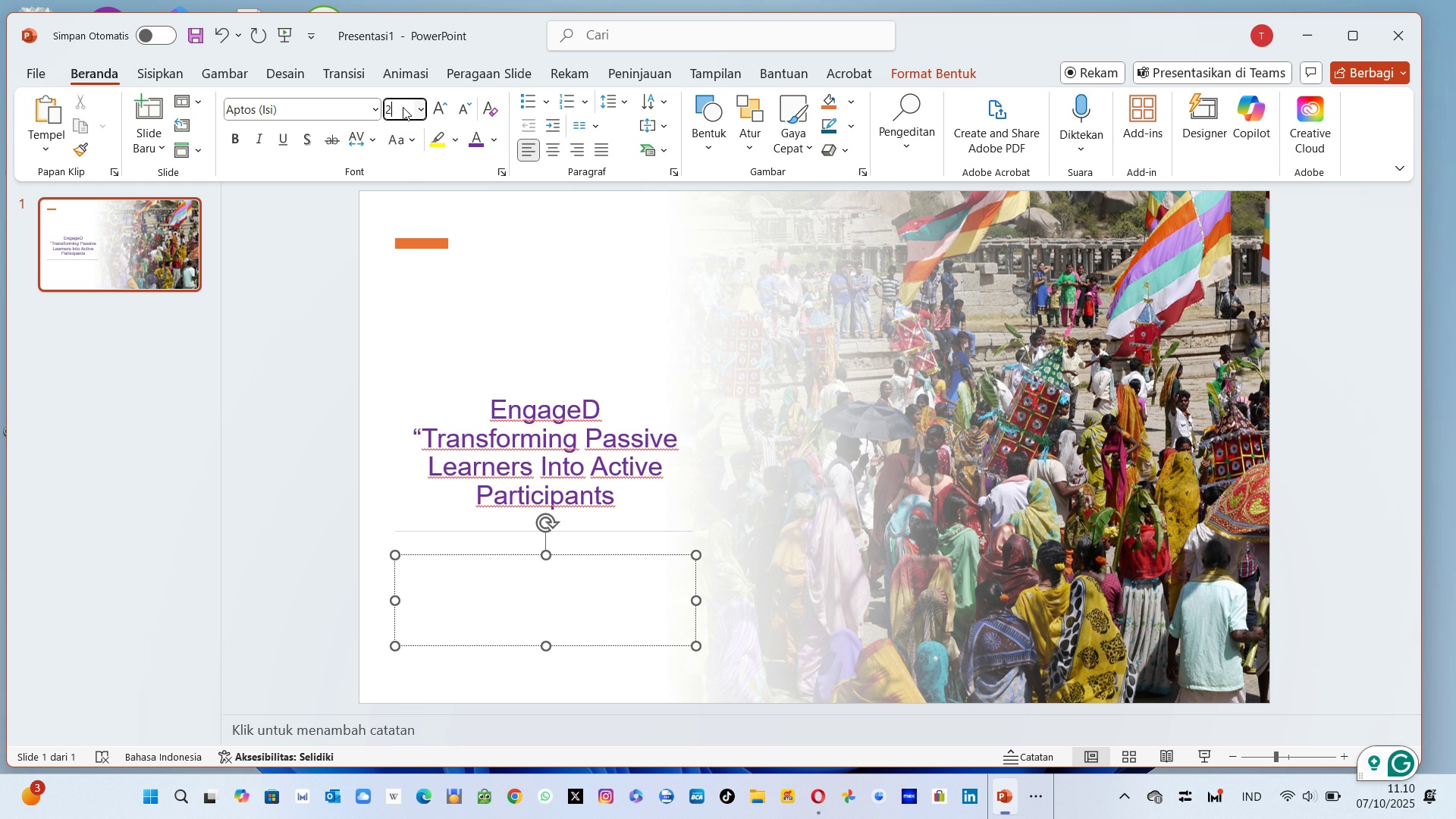 
left_click([403, 107])
 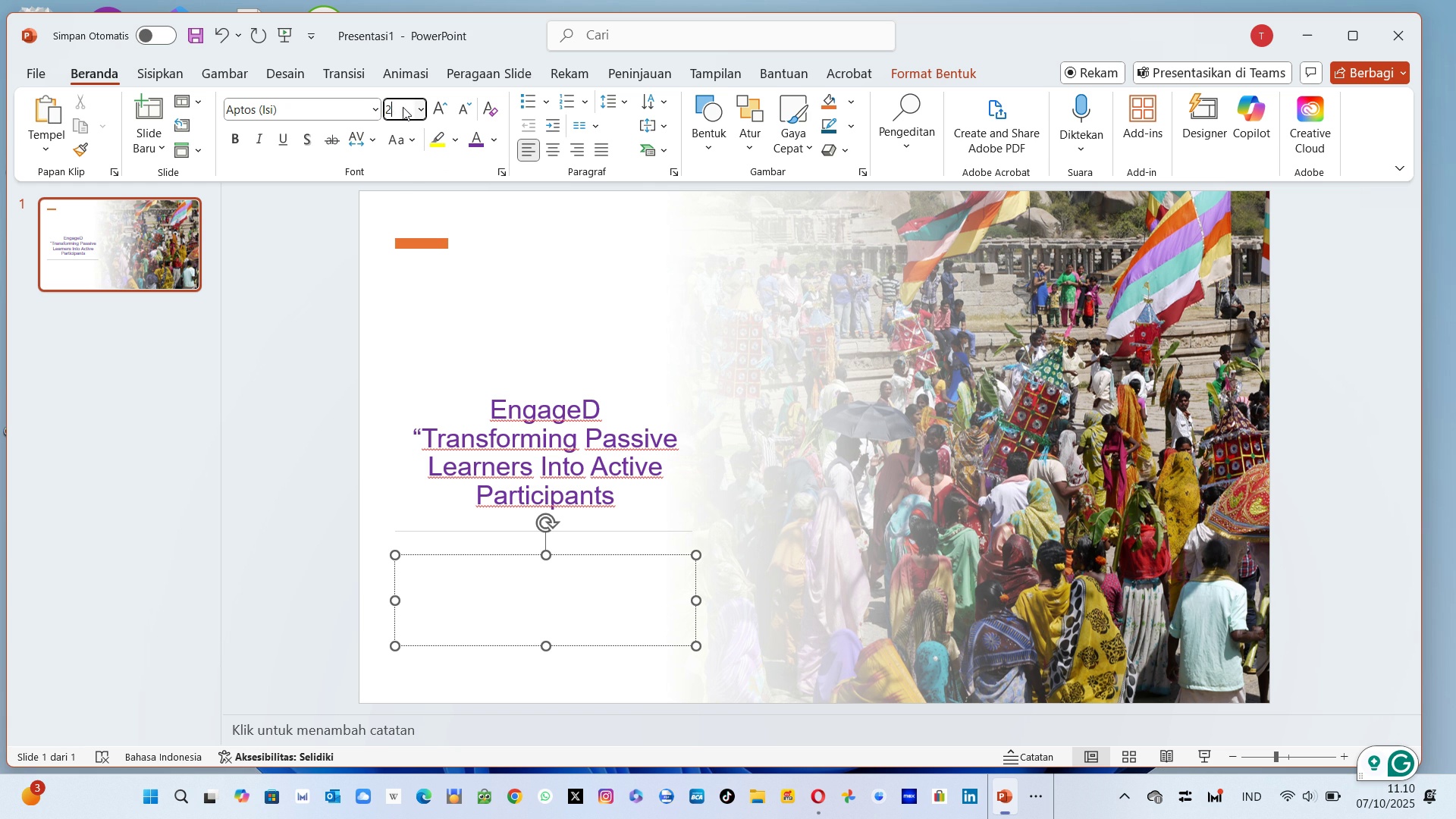 
type(24)
 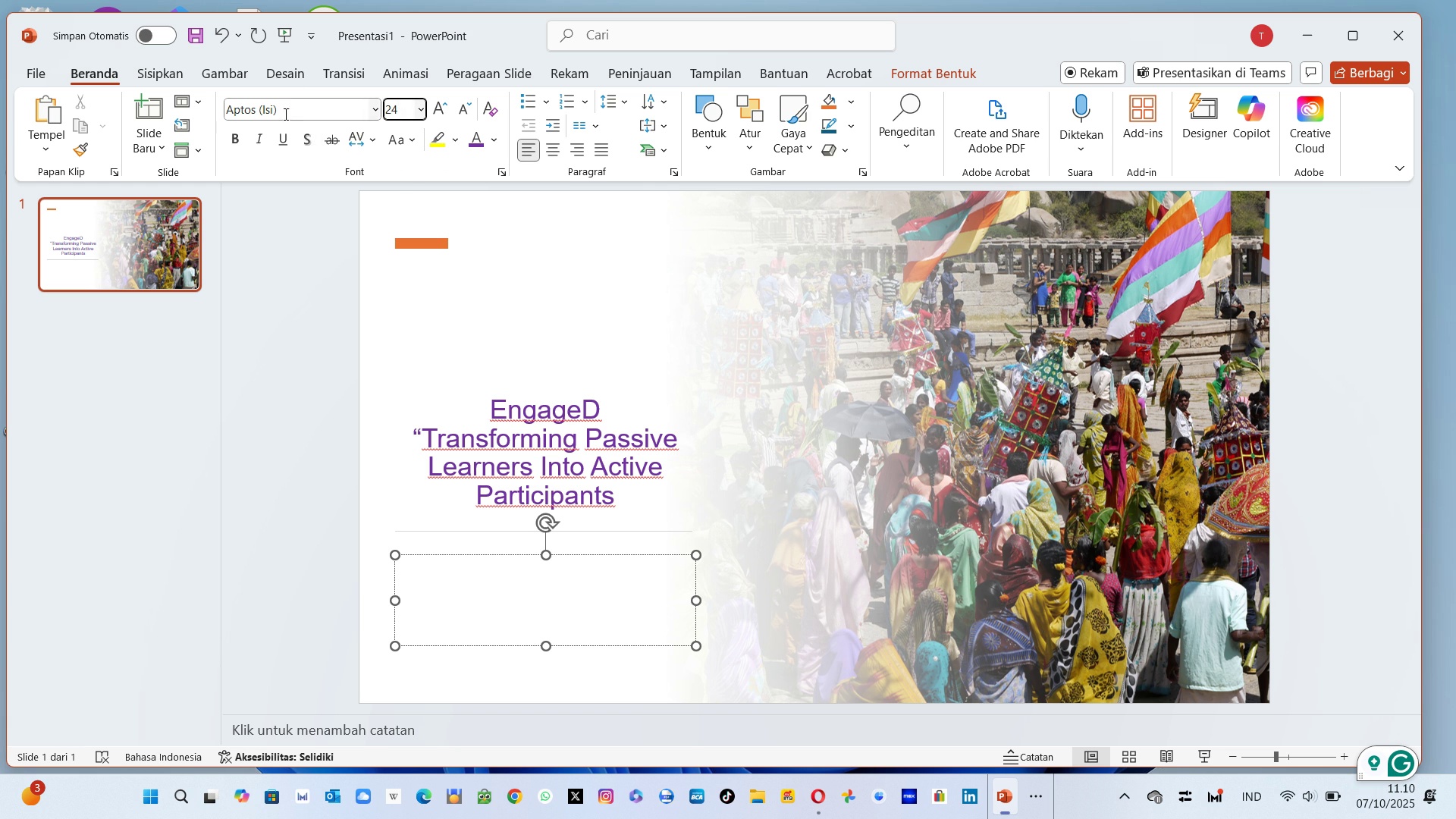 
left_click([284, 111])
 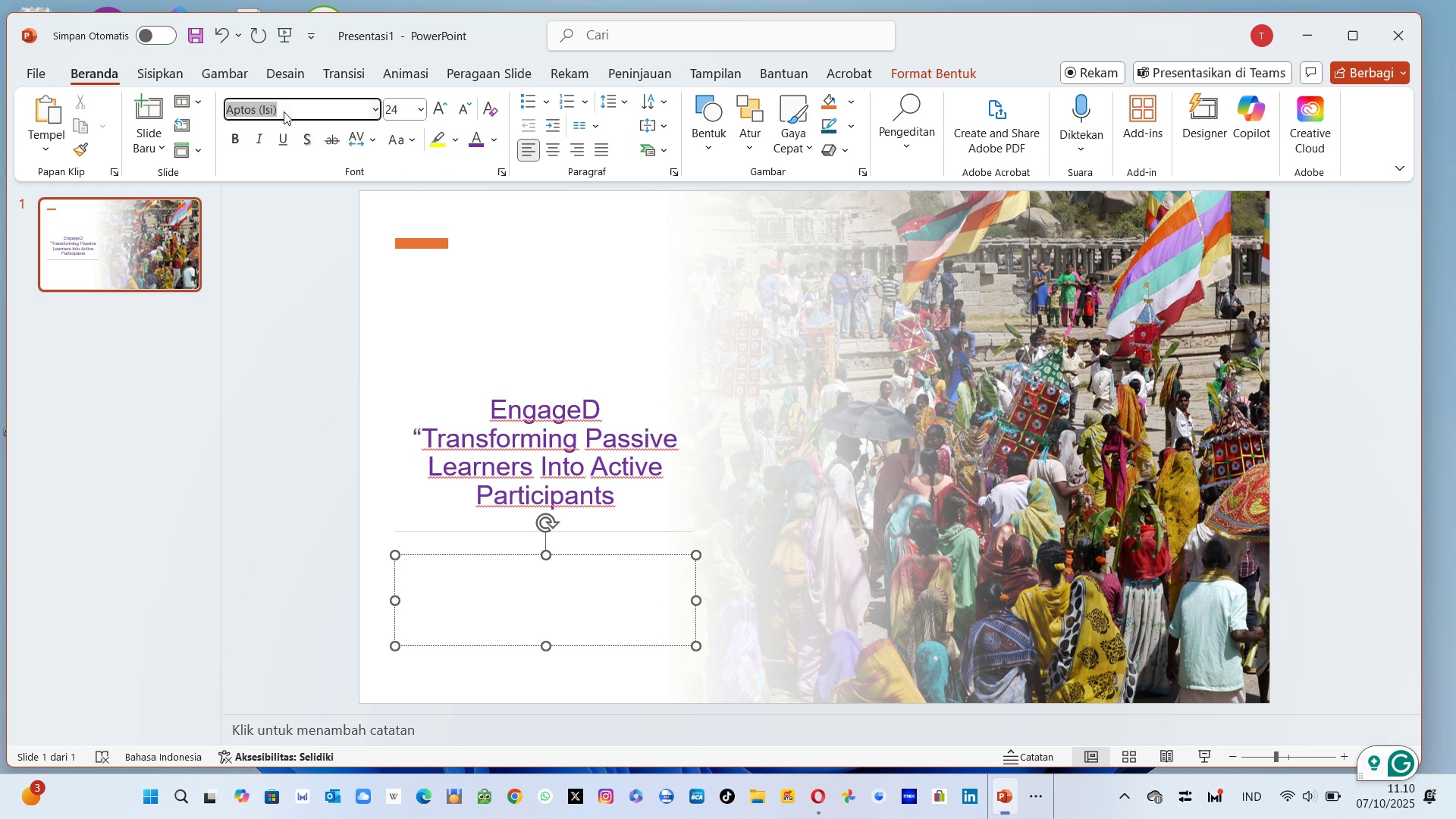 
type(Arial)
 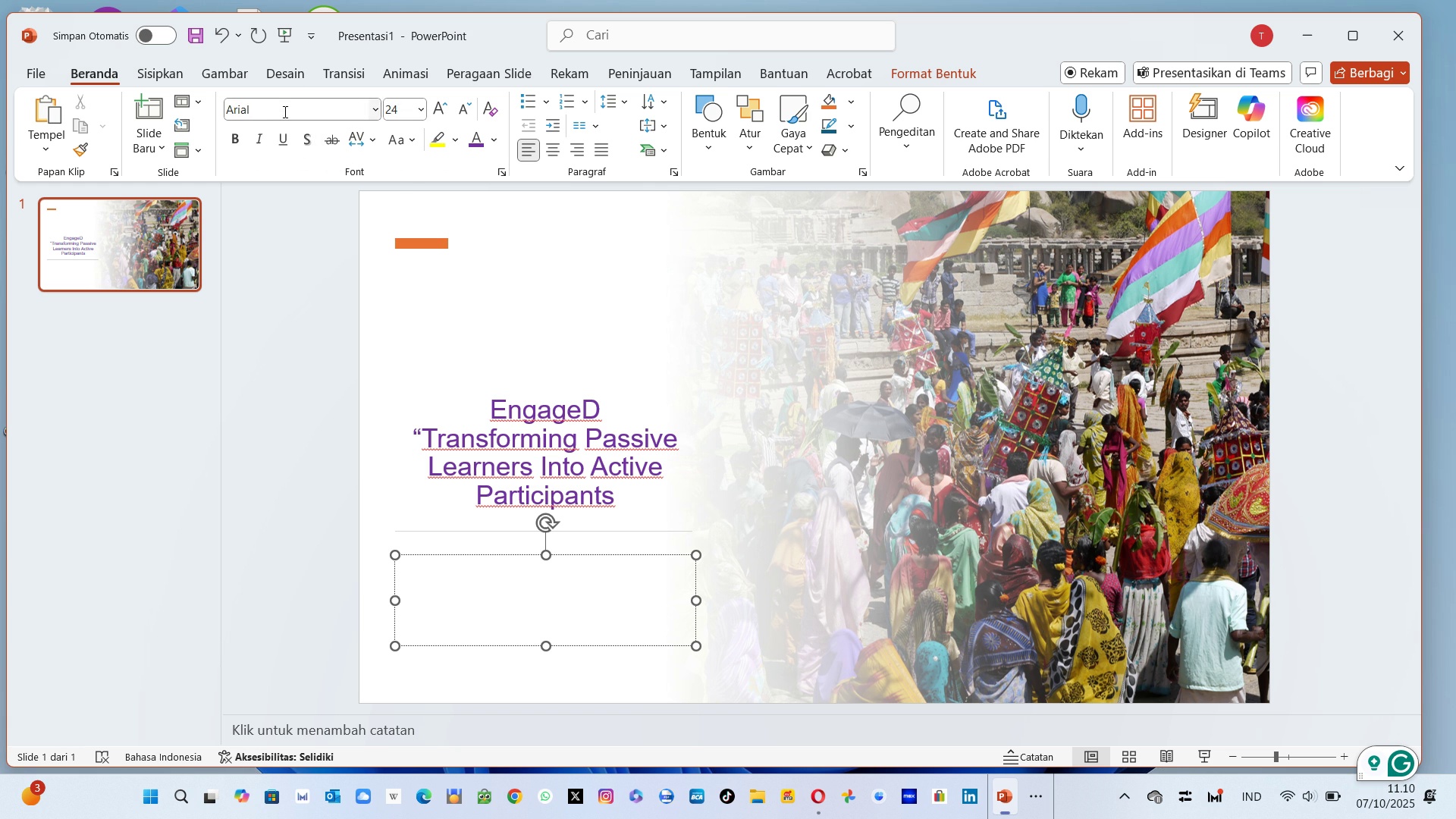 
key(Enter)
 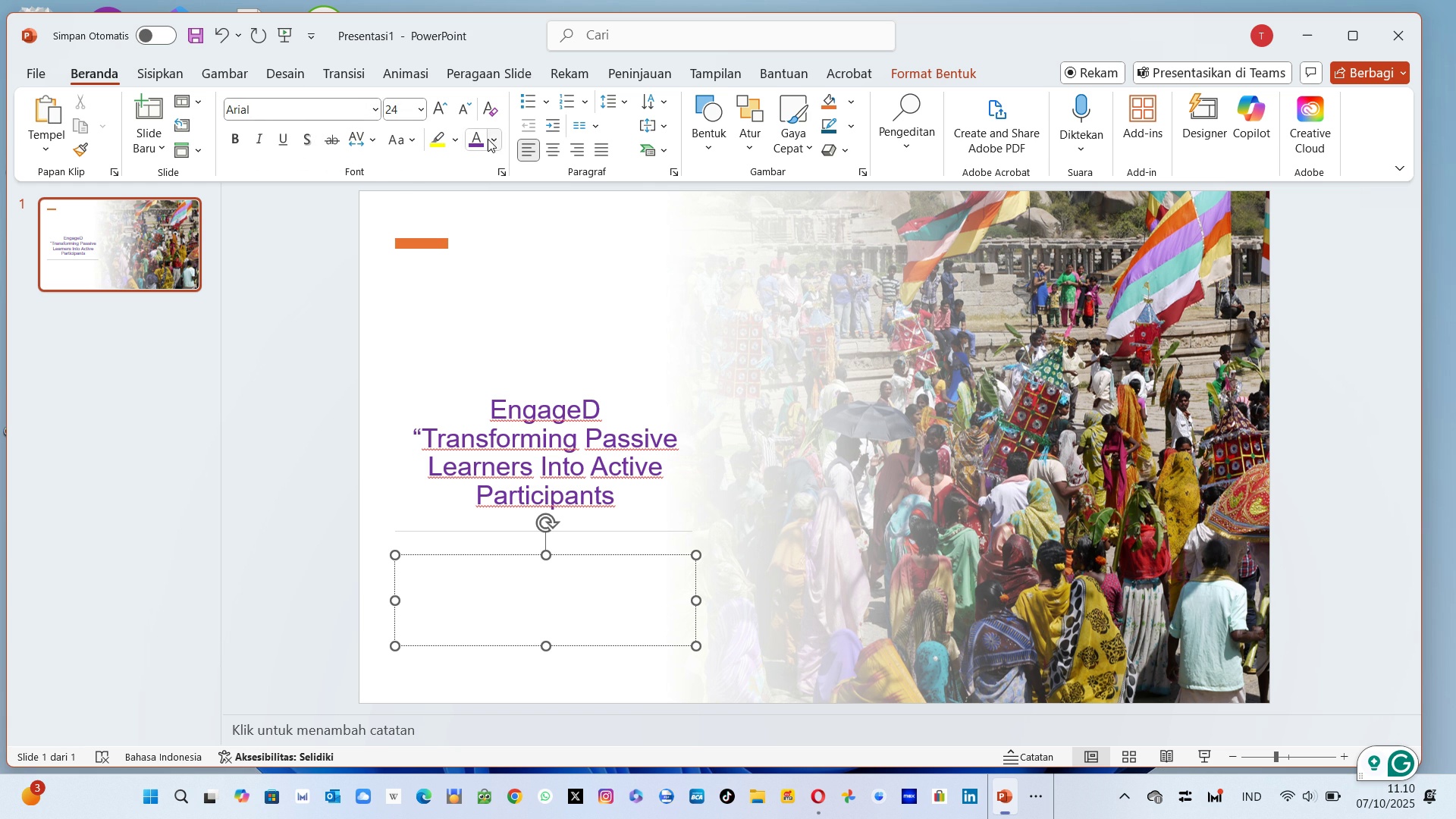 
left_click([488, 139])
 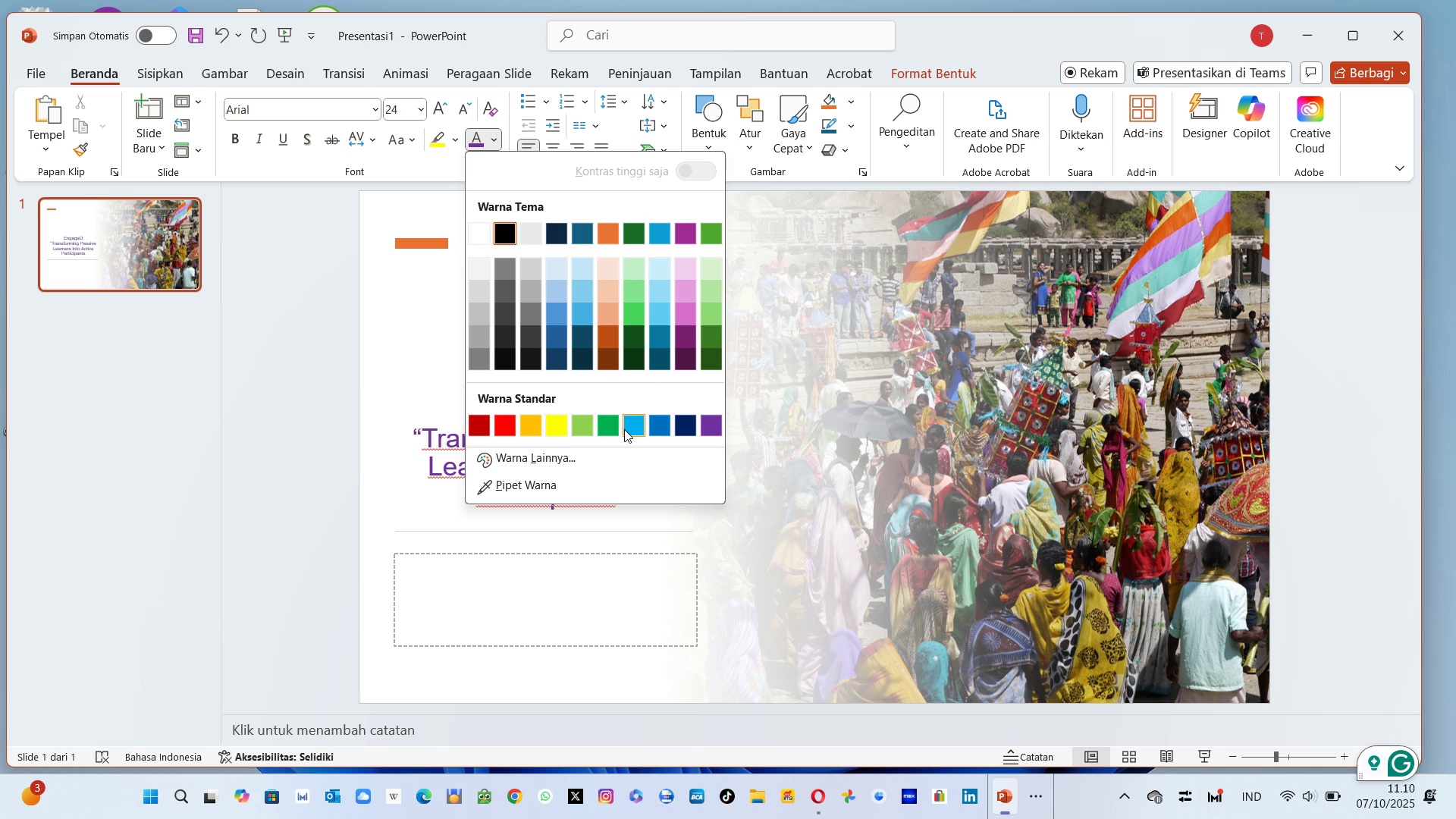 
wait(12.51)
 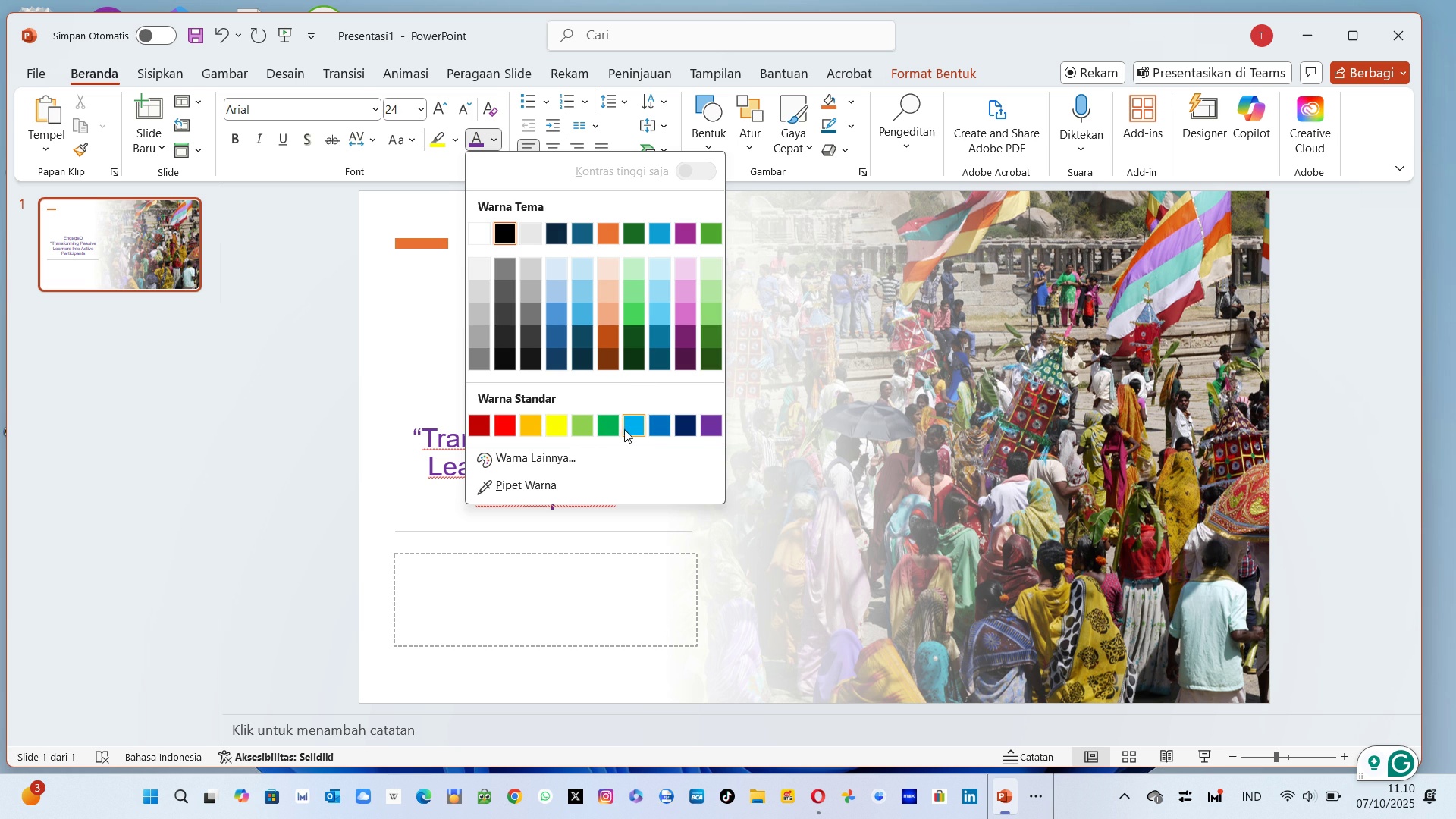 
left_click([660, 429])
 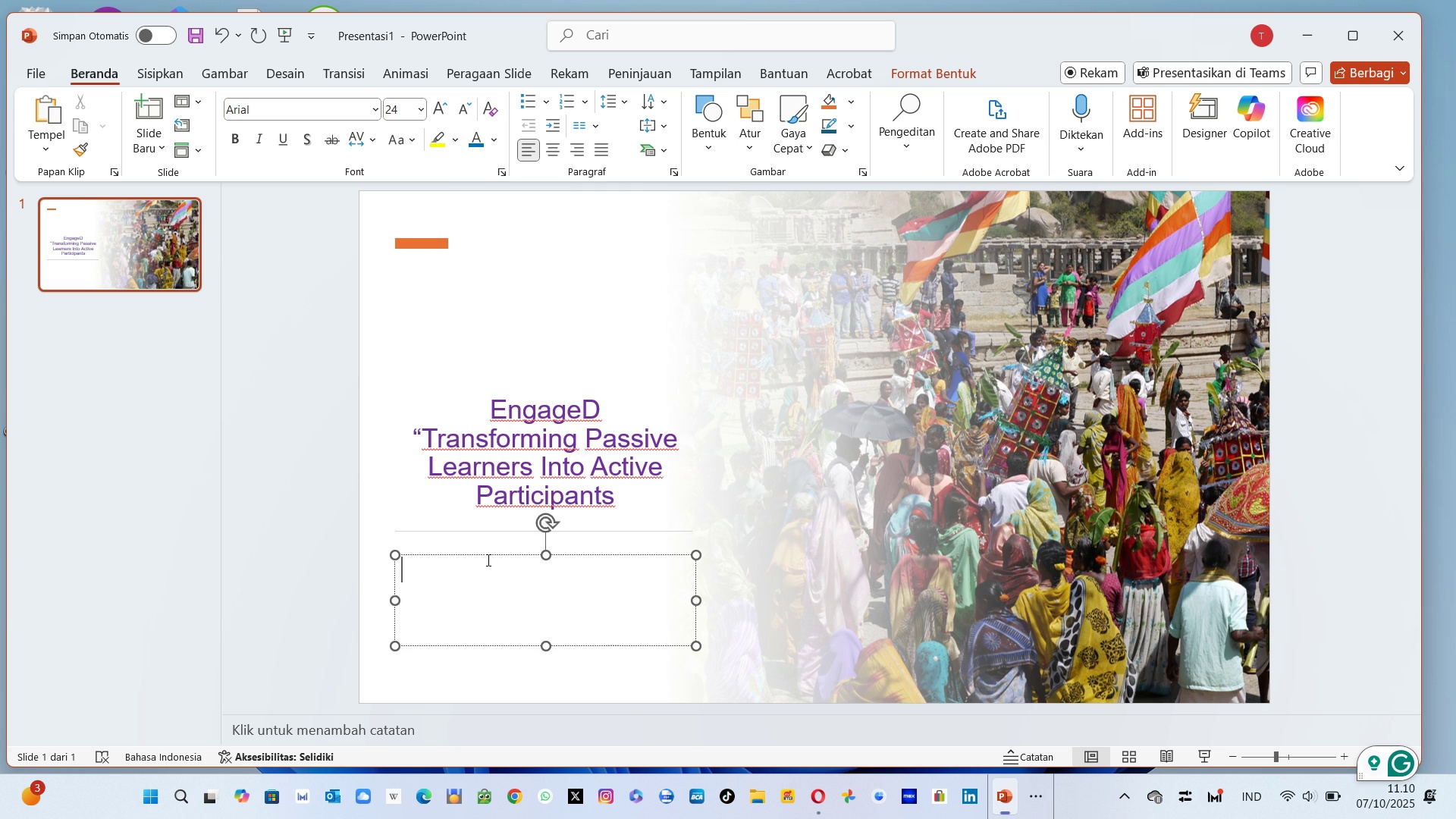 
left_click([487, 560])
 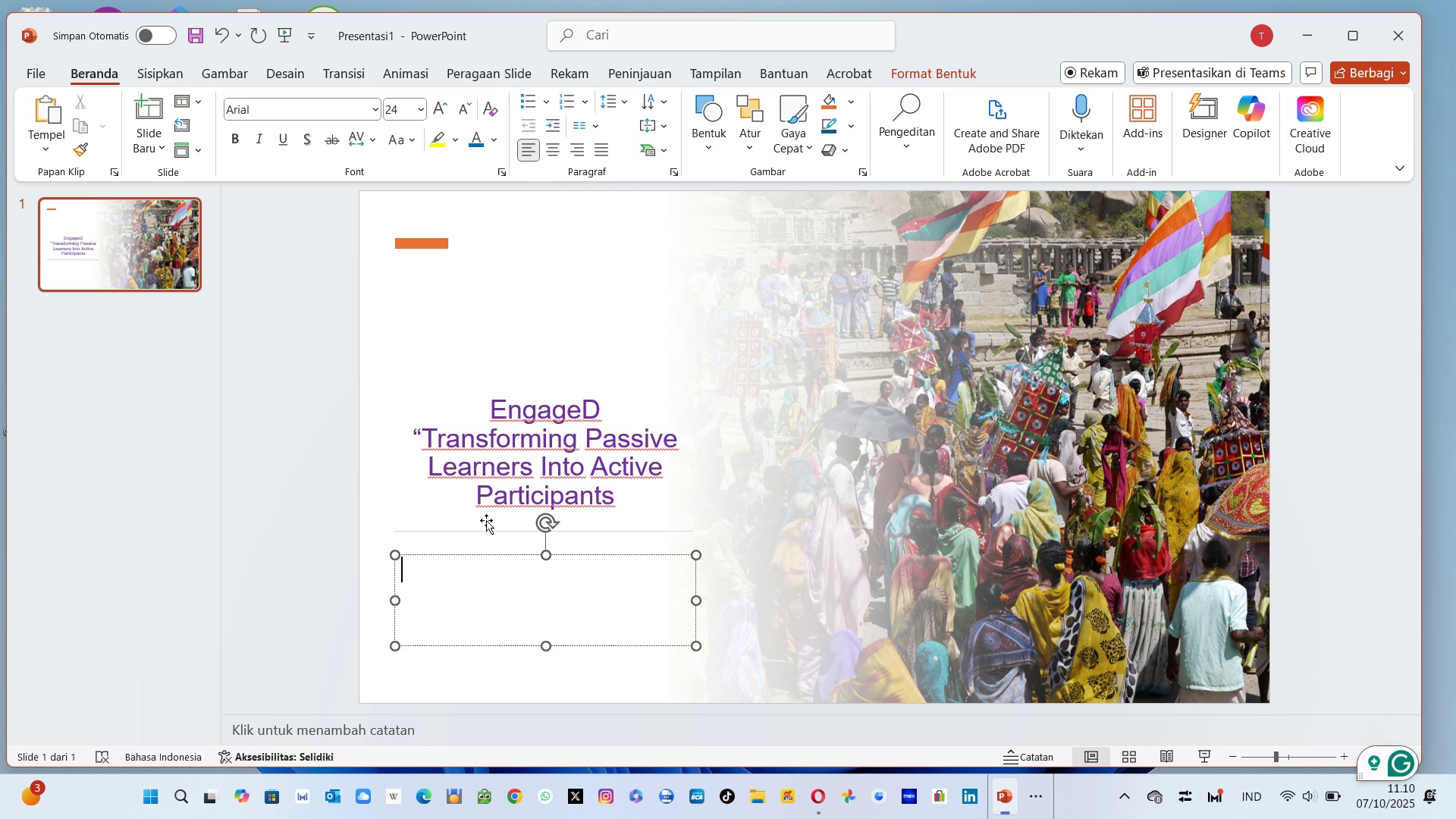 
key(Shift+ShiftLeft)
 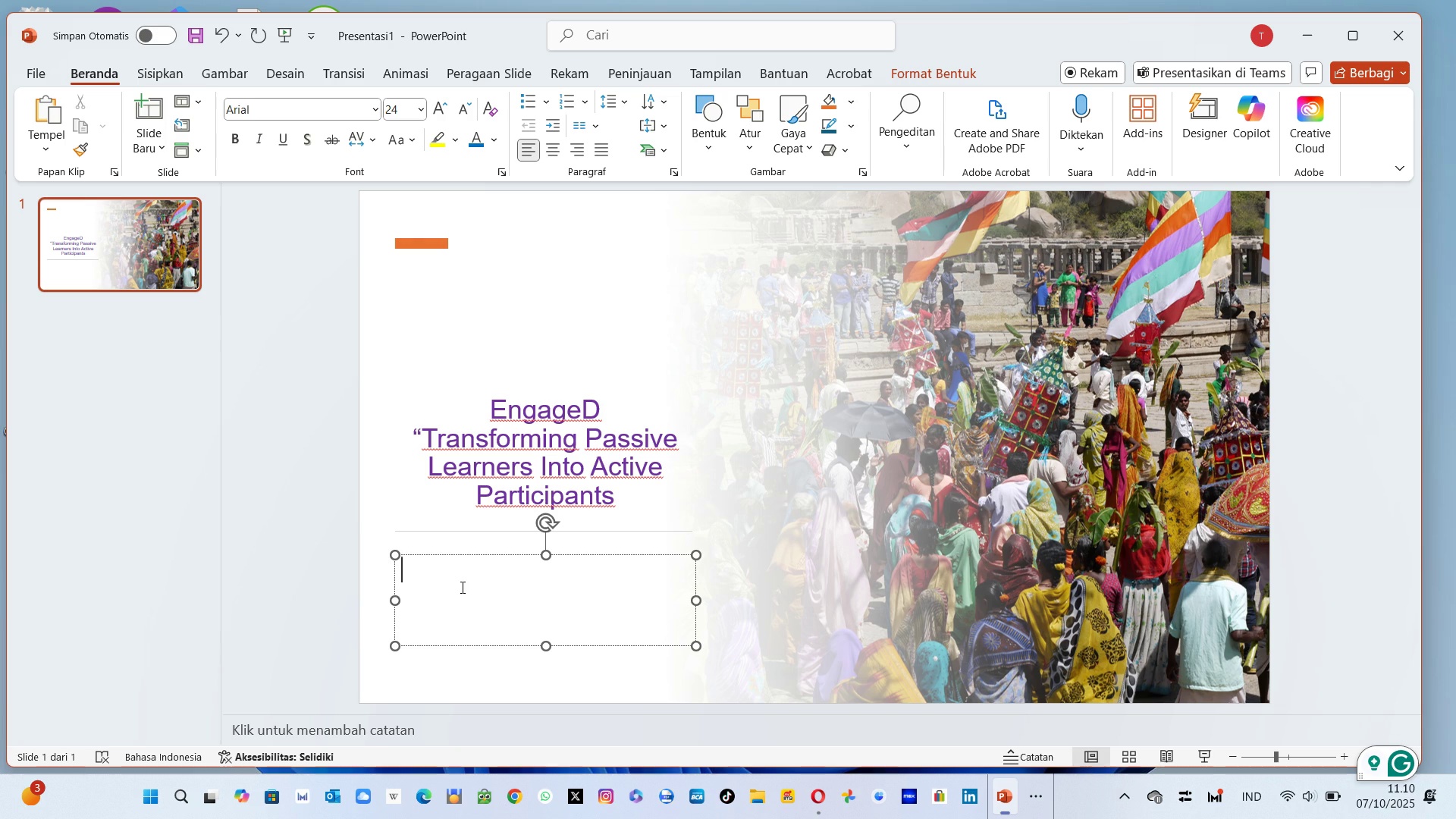 
left_click([461, 587])
 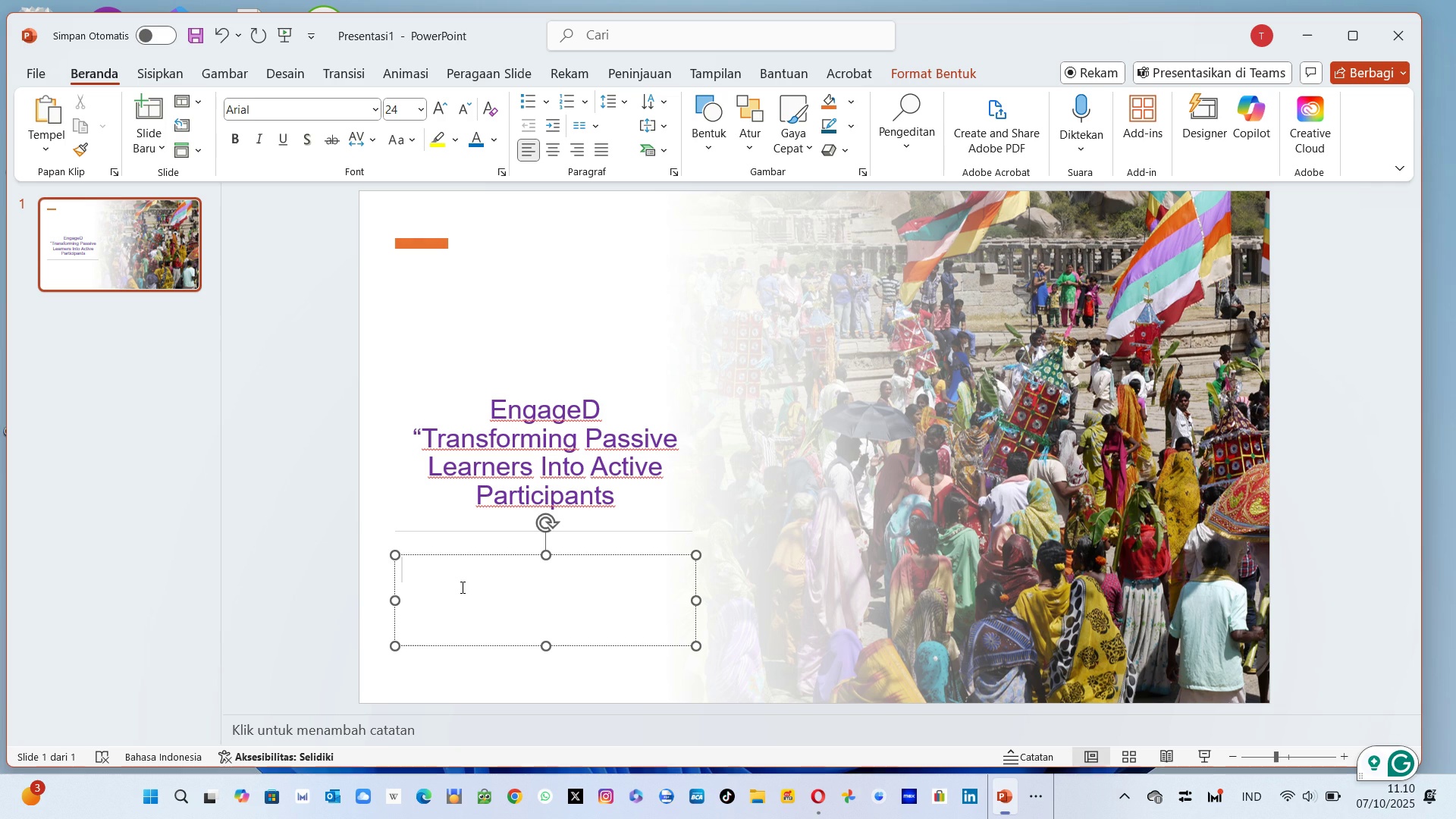 
type(Technology )
 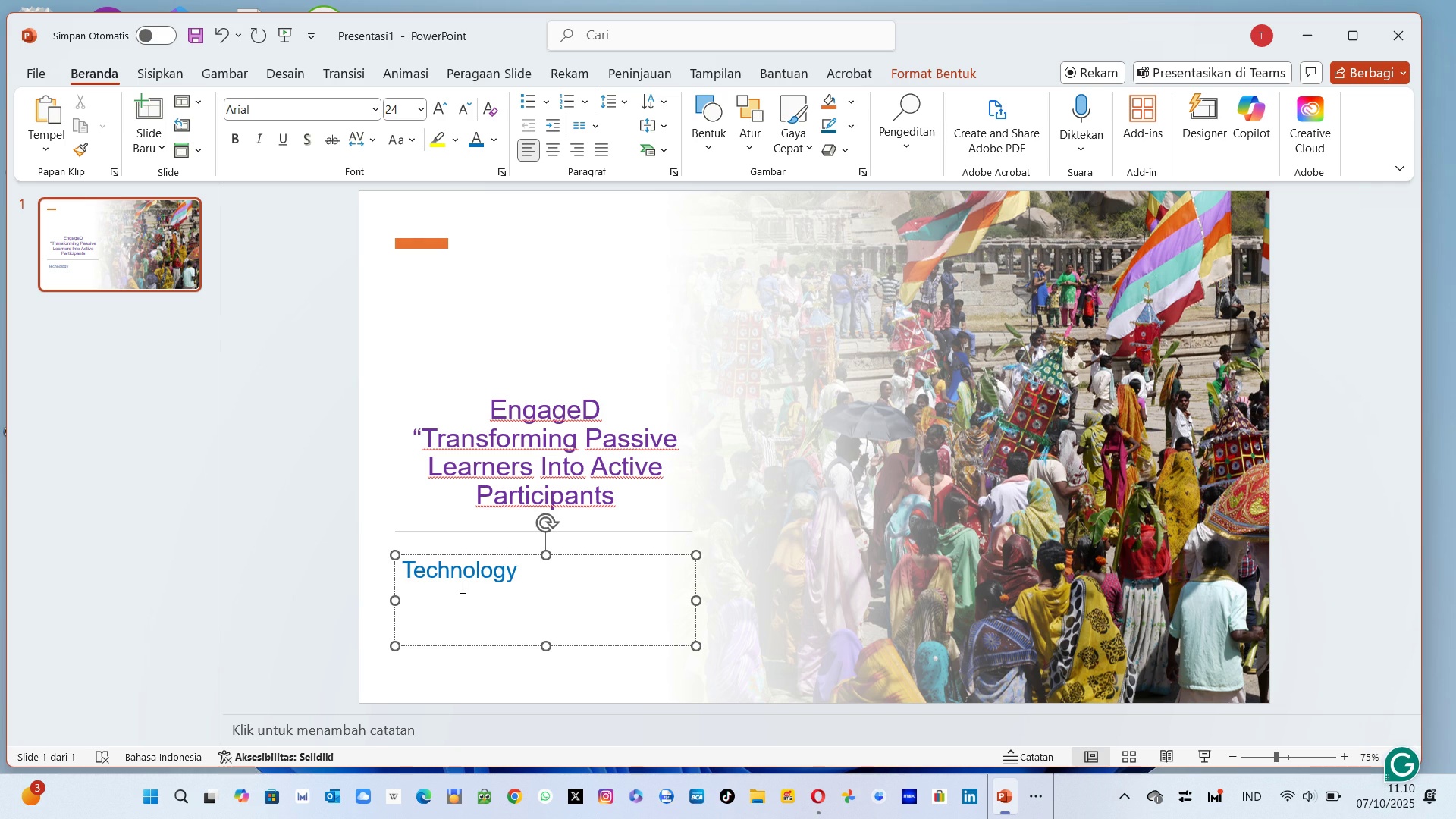 
wait(5.83)
 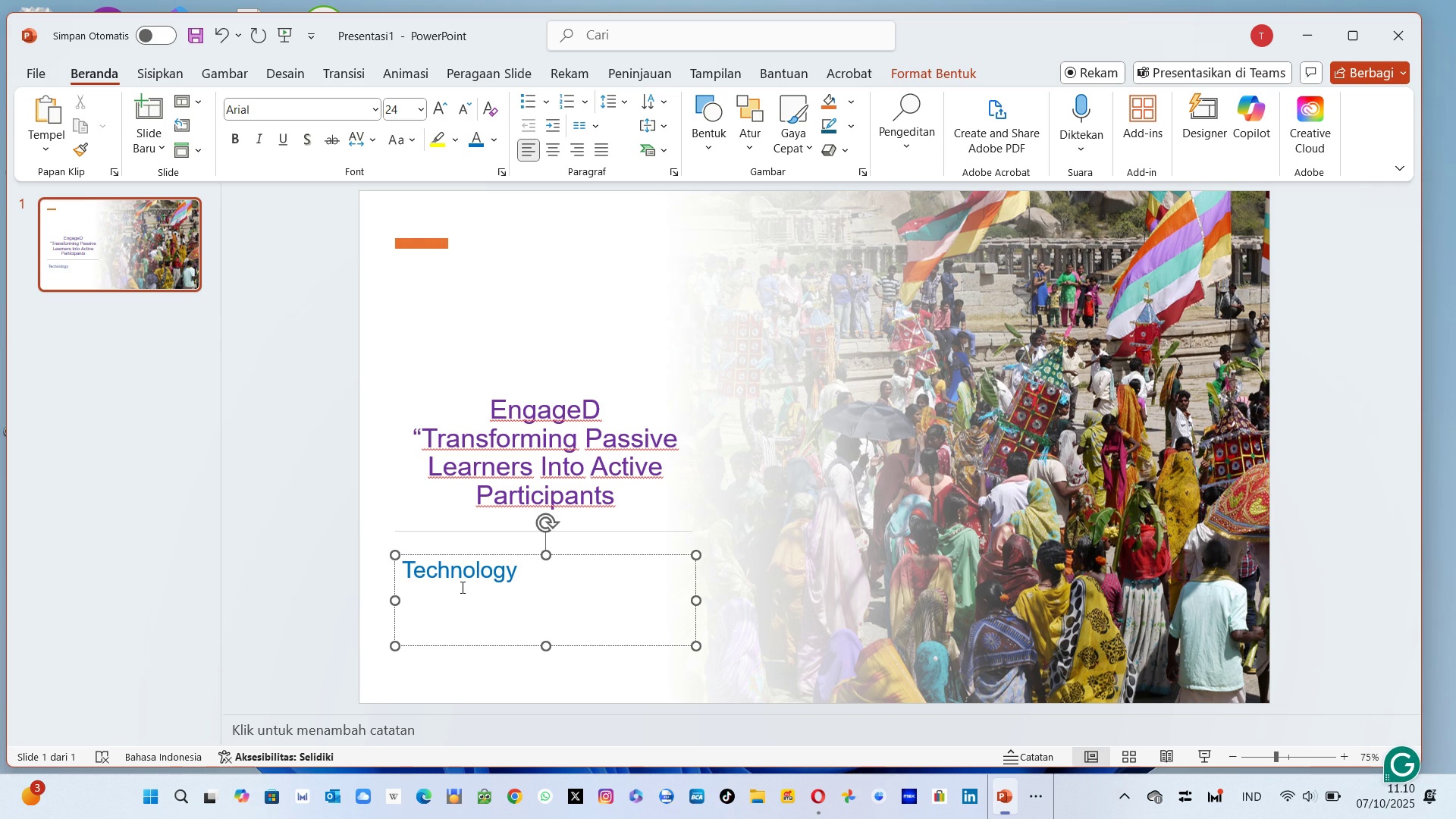 
type(Initiative)